 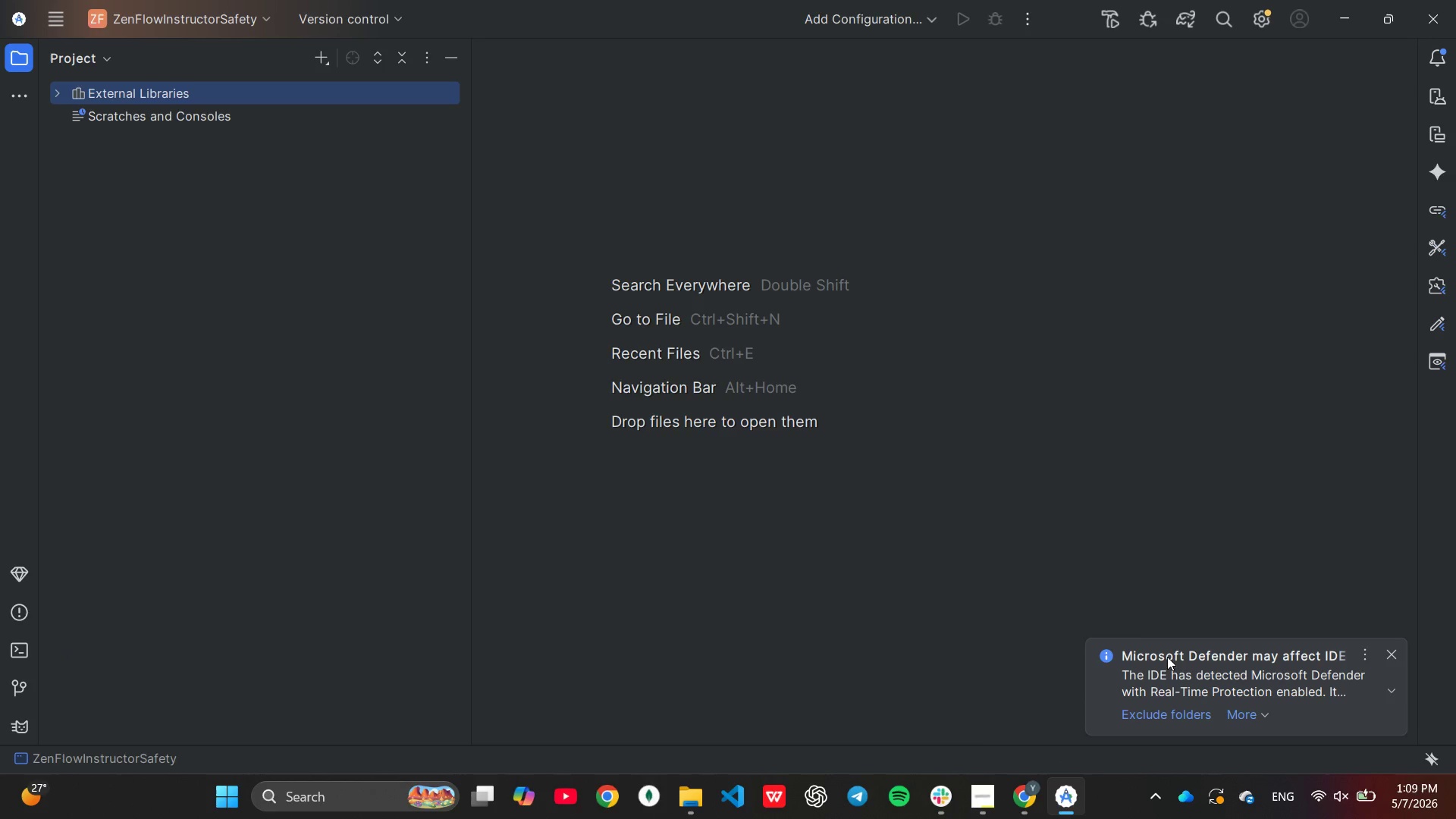 
left_click([1392, 656])
 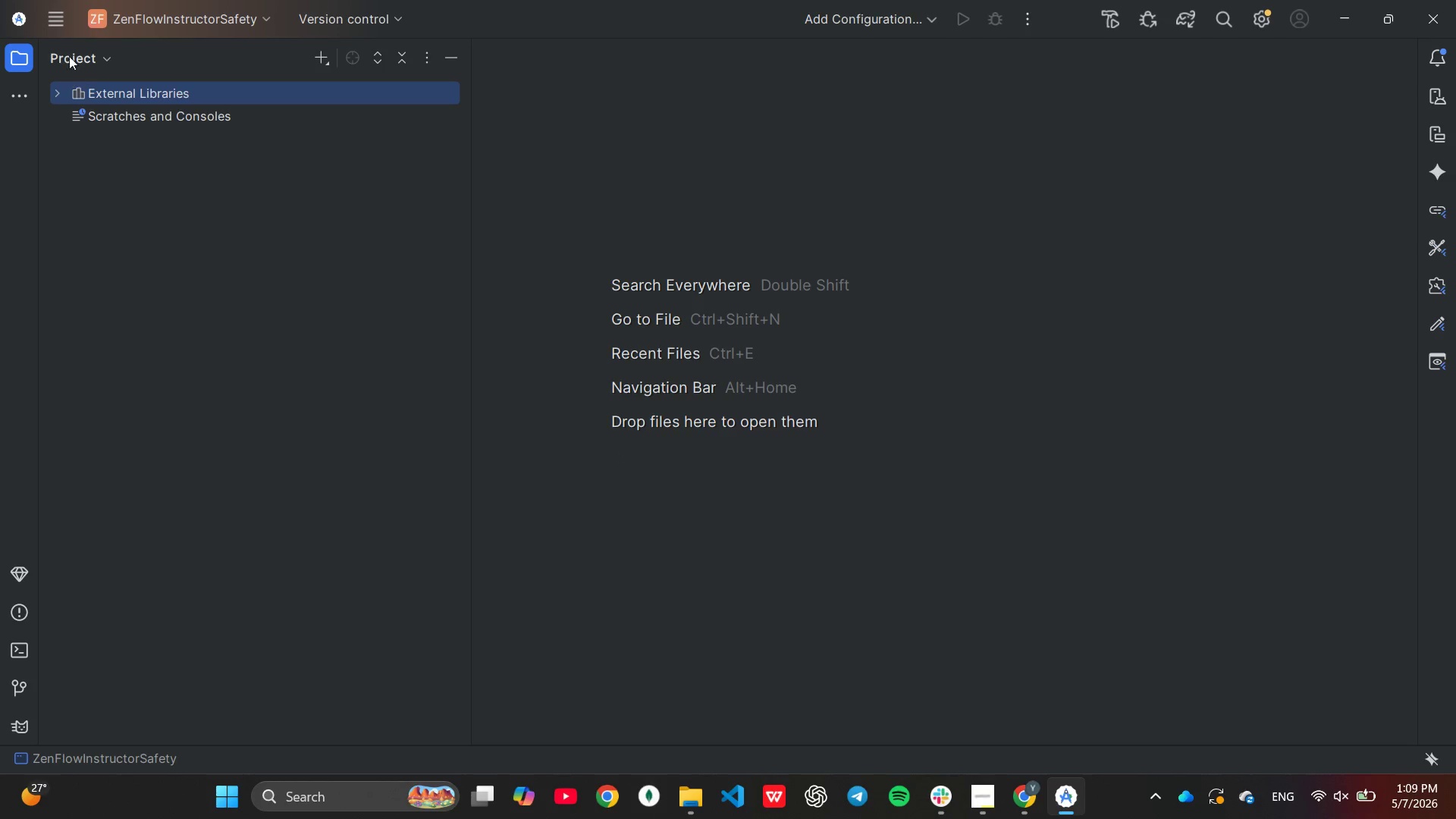 
left_click([51, 24])
 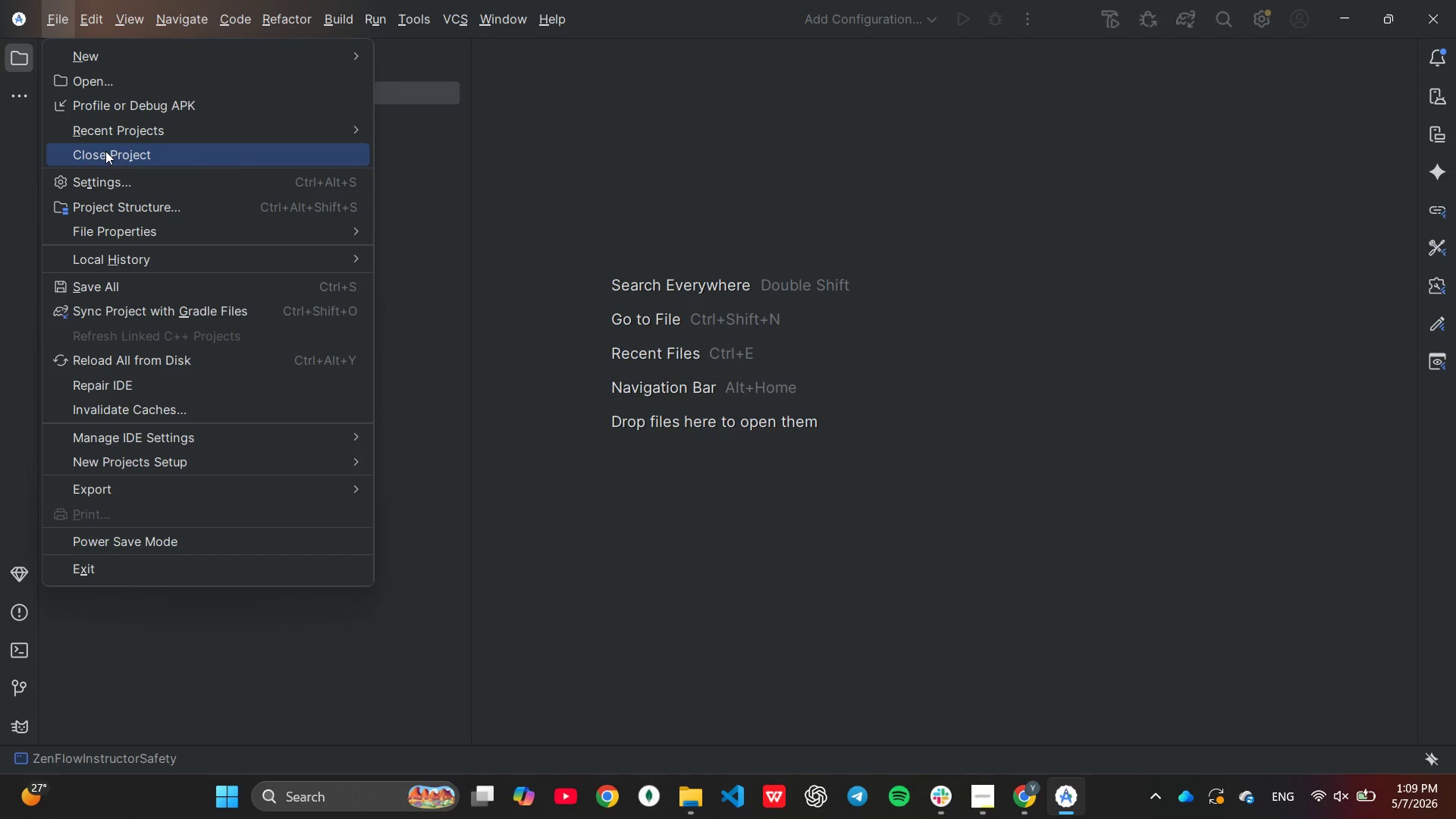 
left_click([119, 303])
 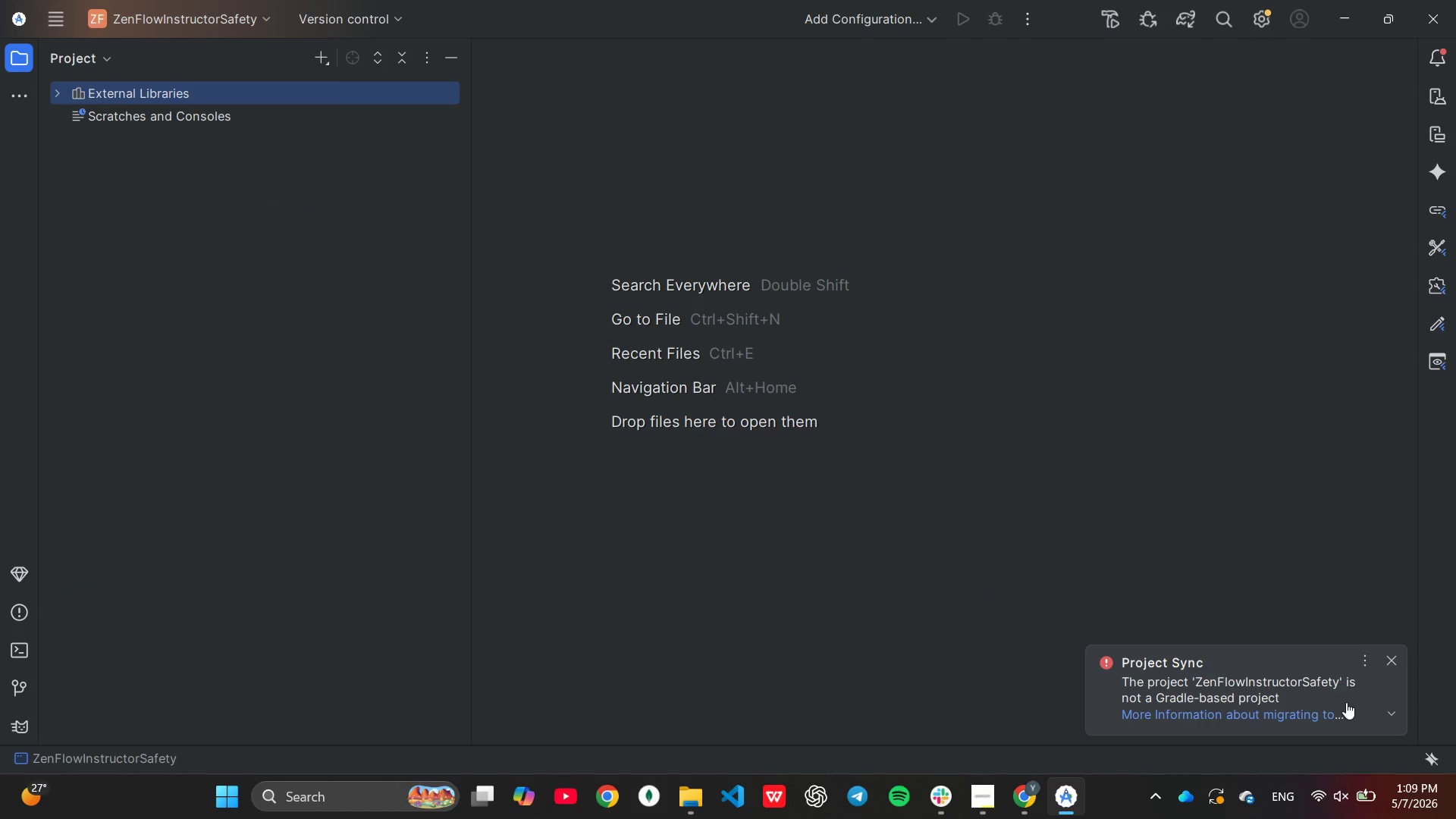 
left_click([1279, 716])
 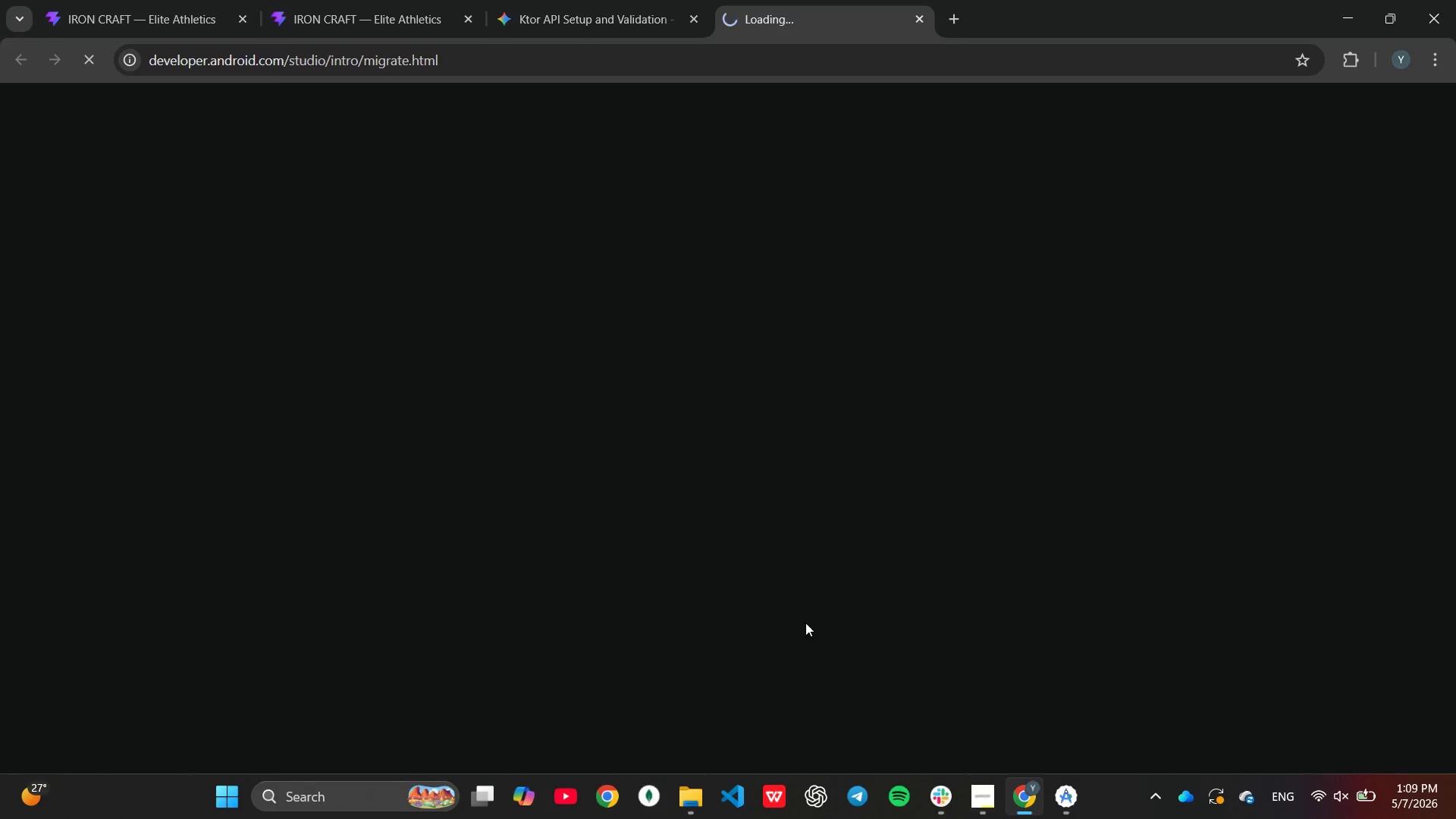 
left_click([1059, 803])
 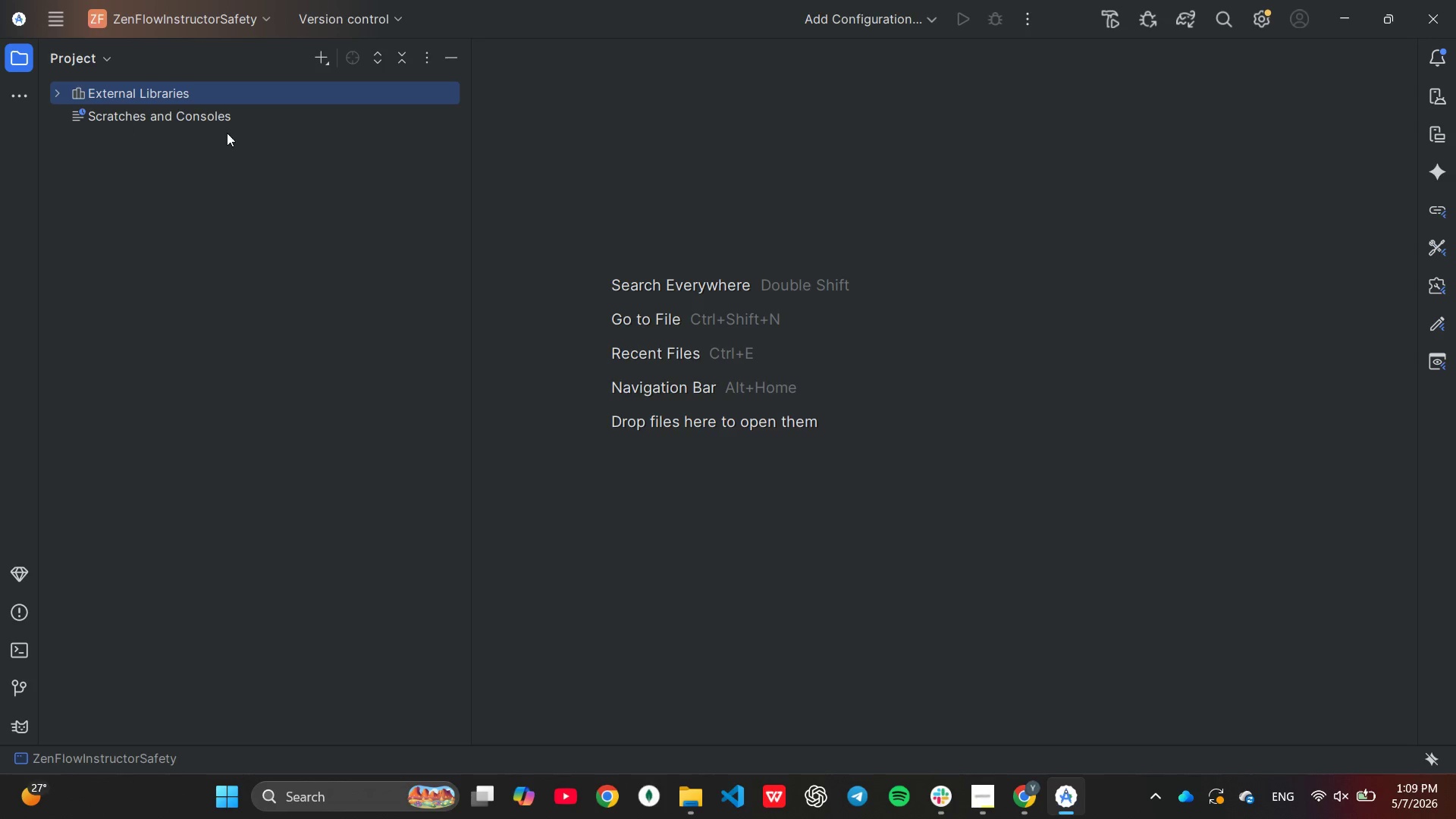 
mouse_move([342, 63])
 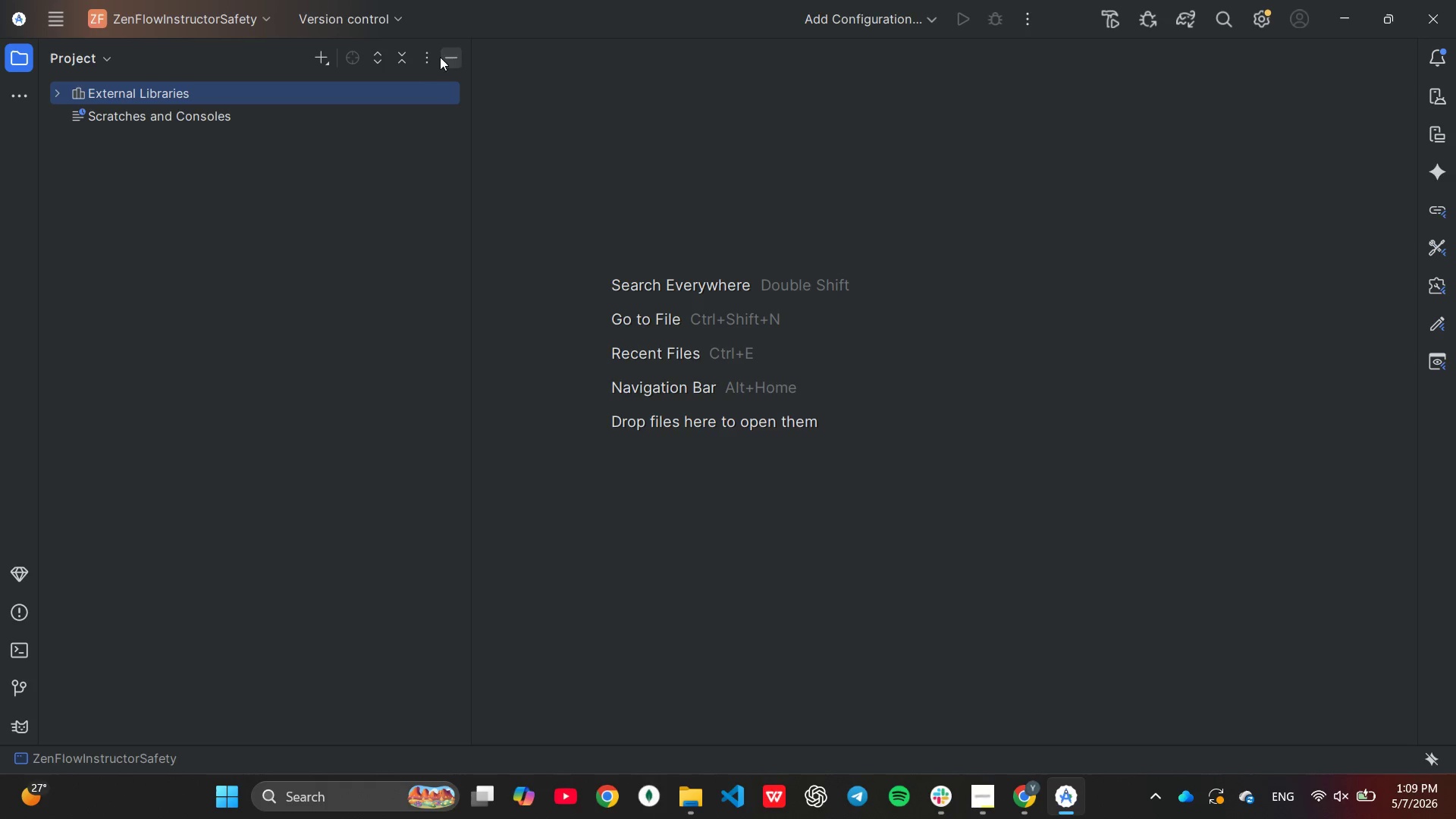 
left_click([426, 52])
 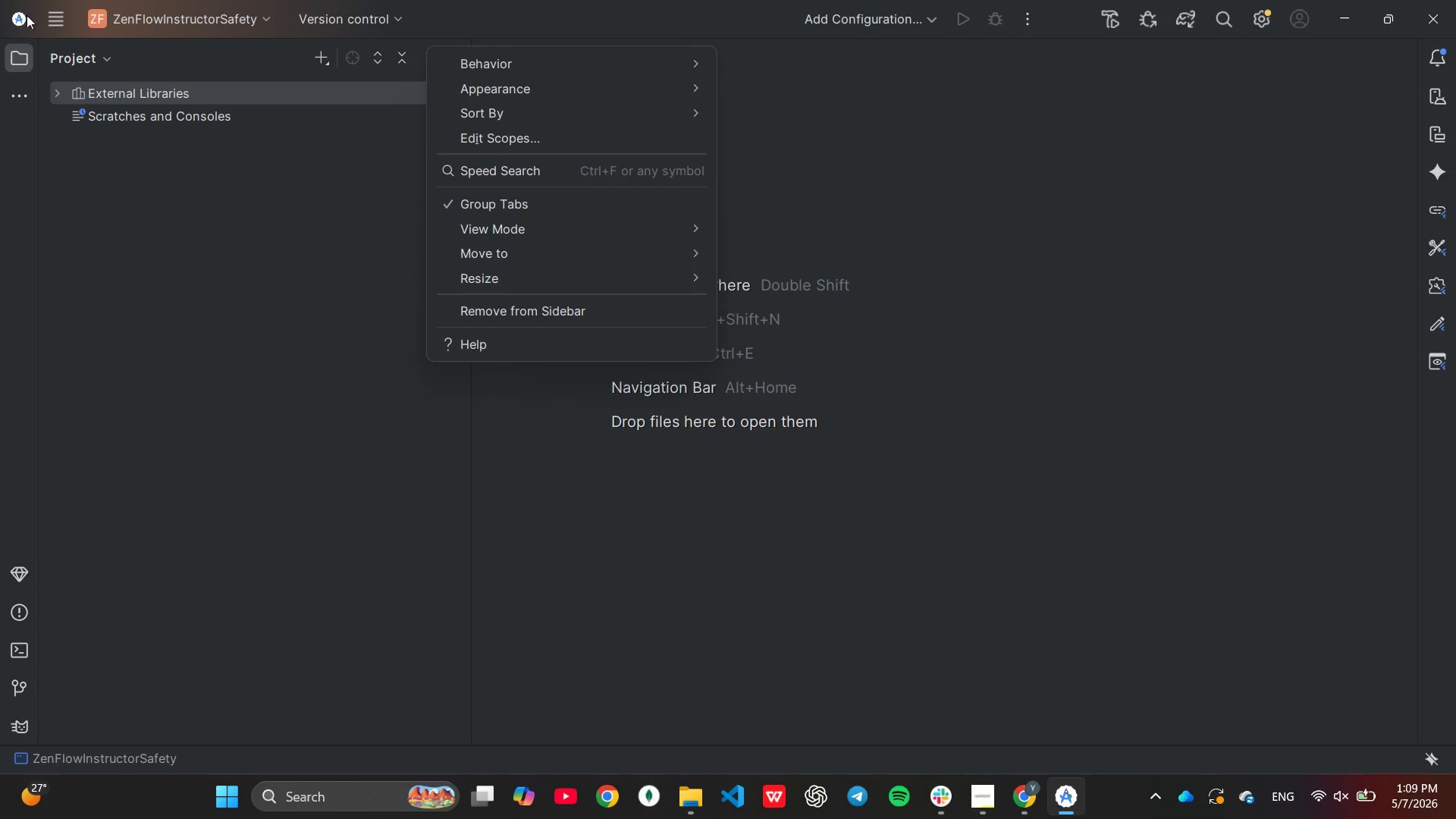 
left_click([46, 32])
 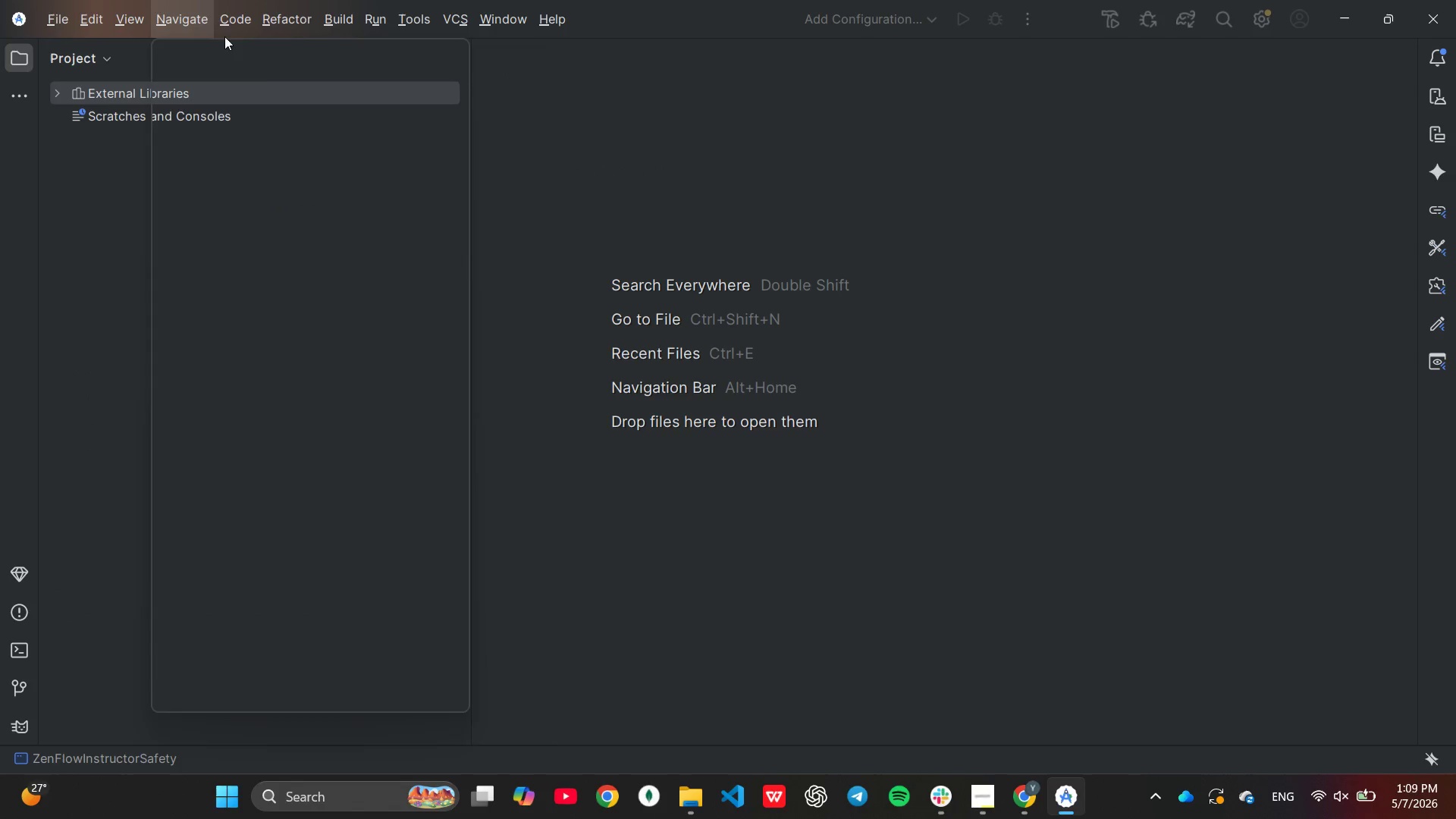 
mouse_move([352, 40])
 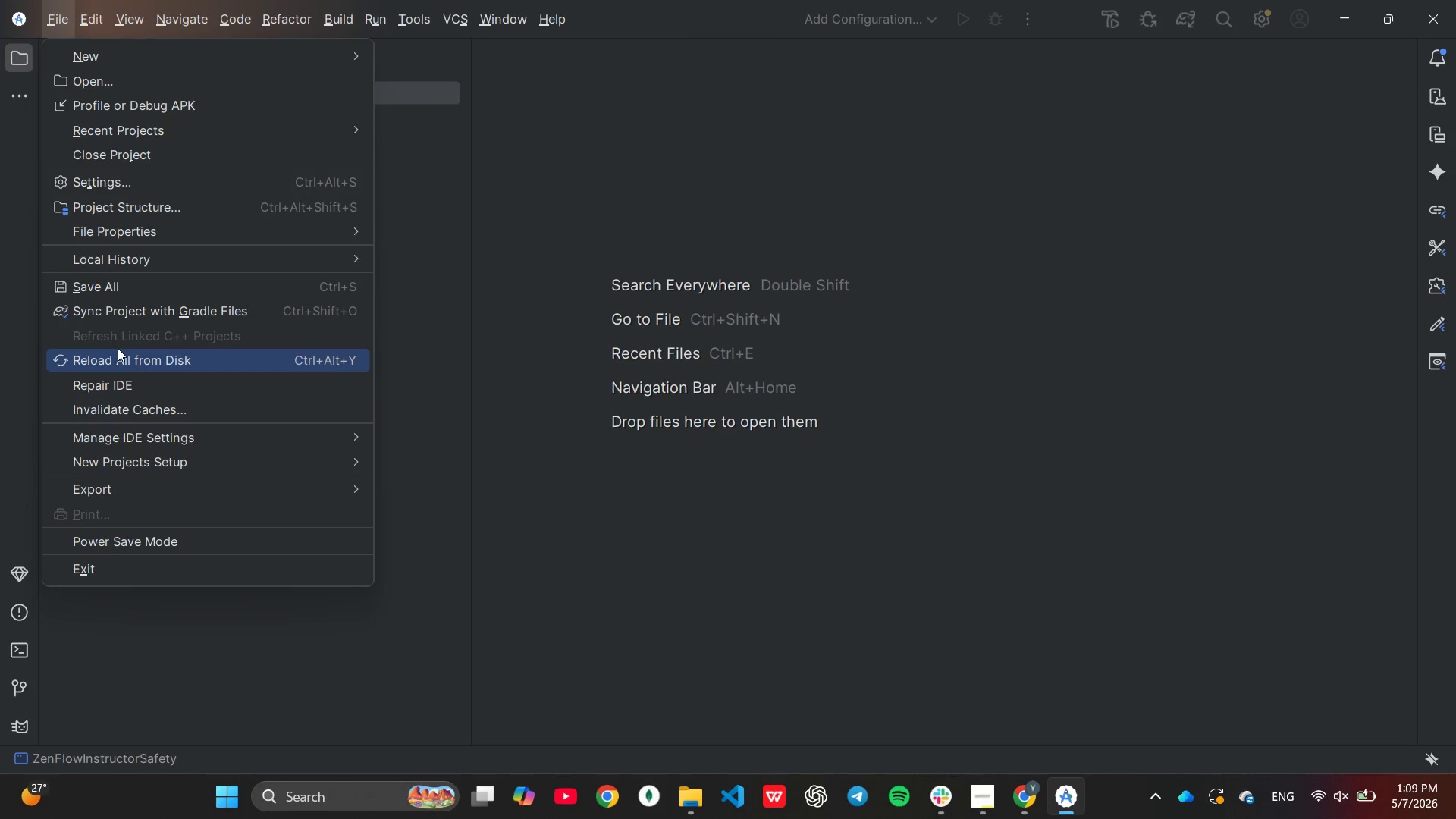 
wait(14.38)
 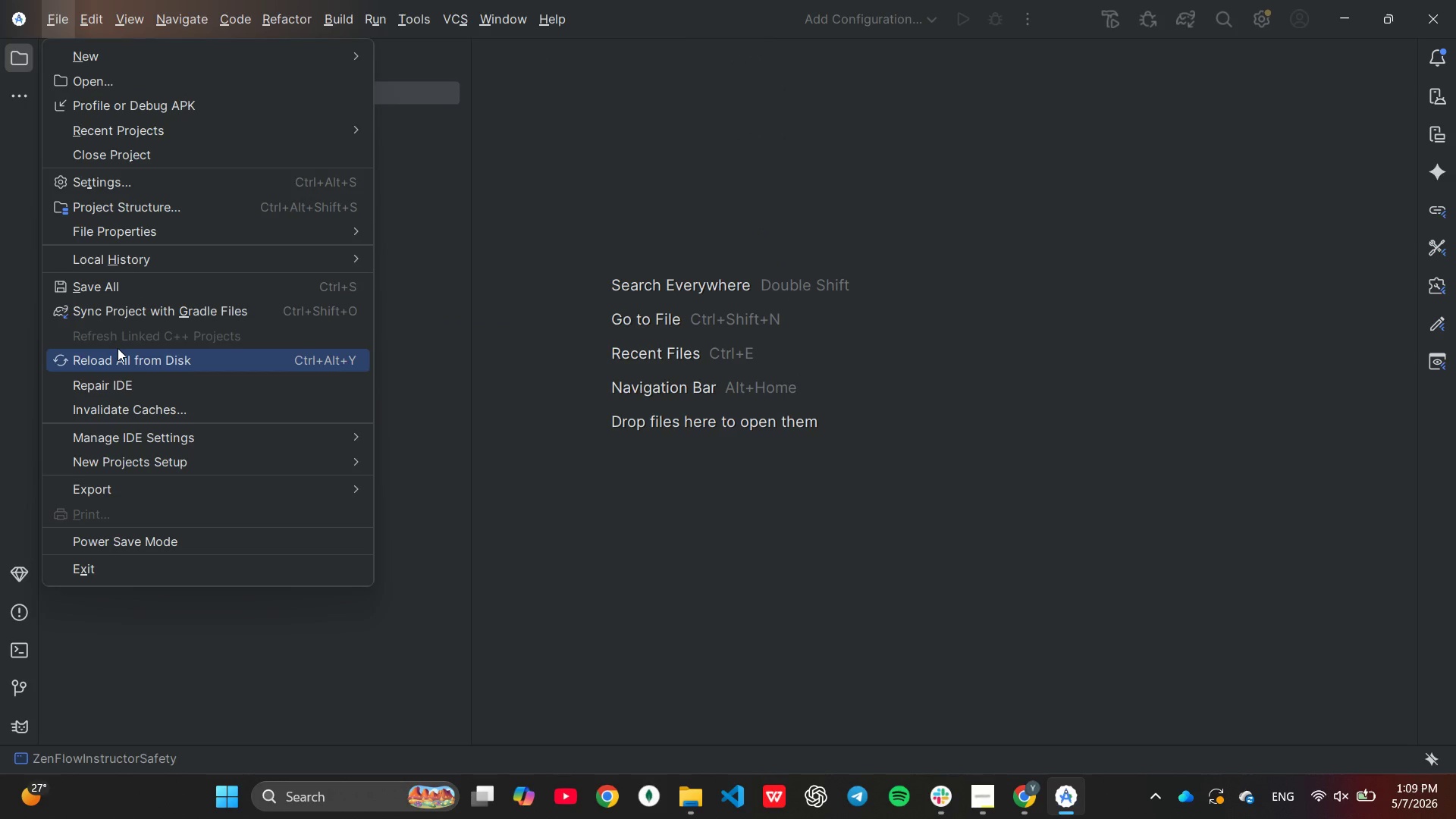 
left_click([406, 384])
 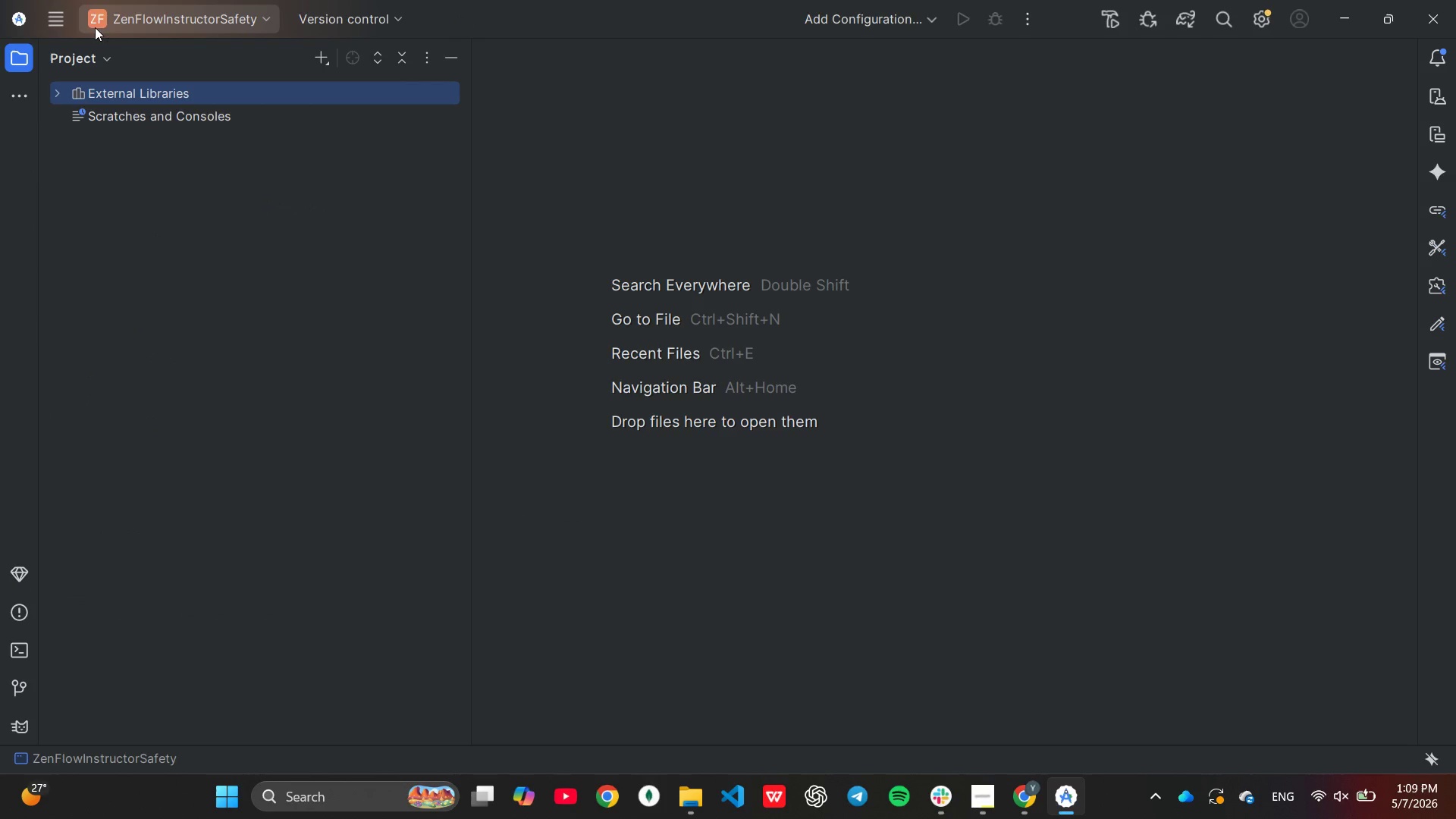 
left_click([96, 25])
 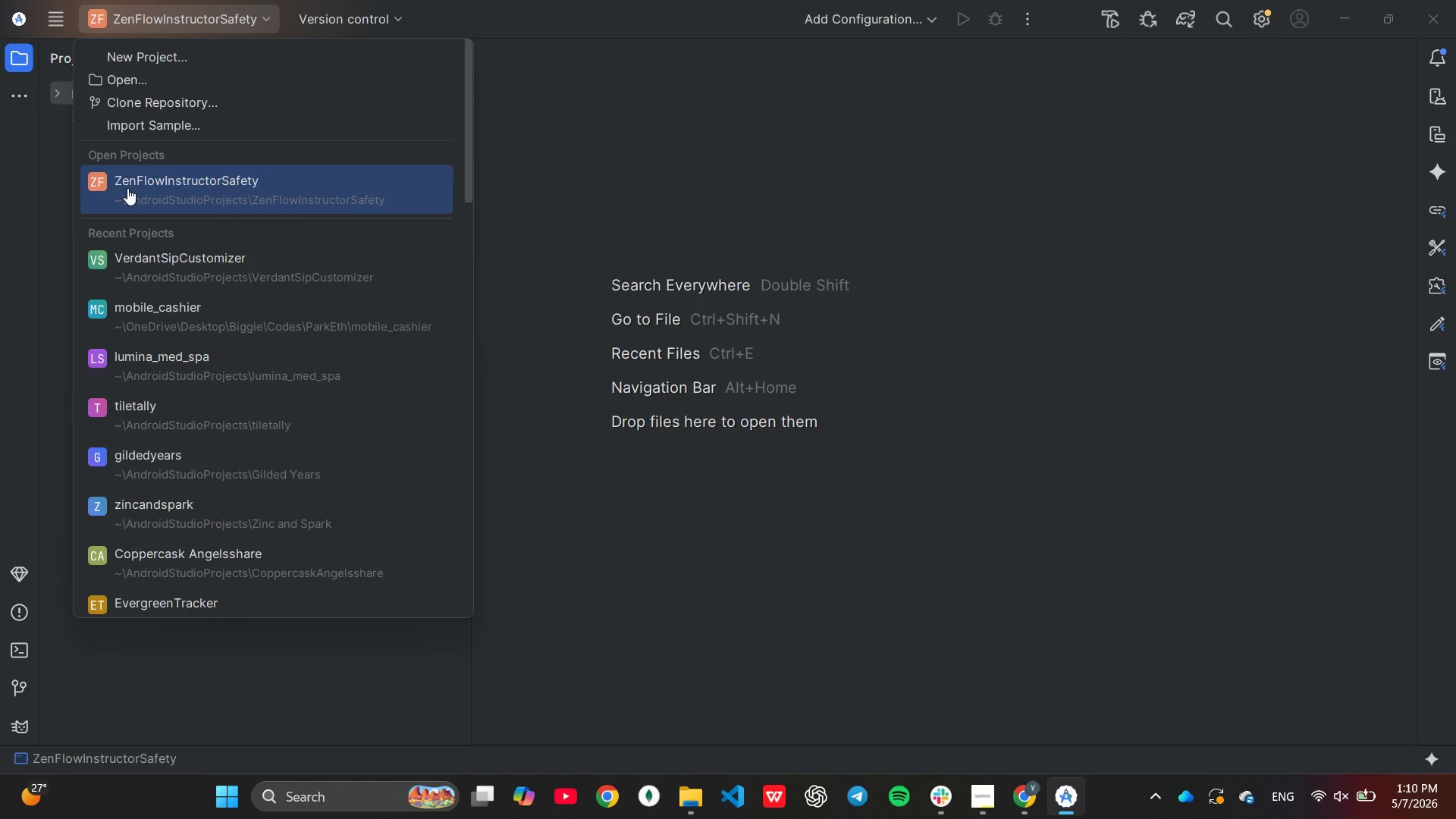 
left_click([128, 187])
 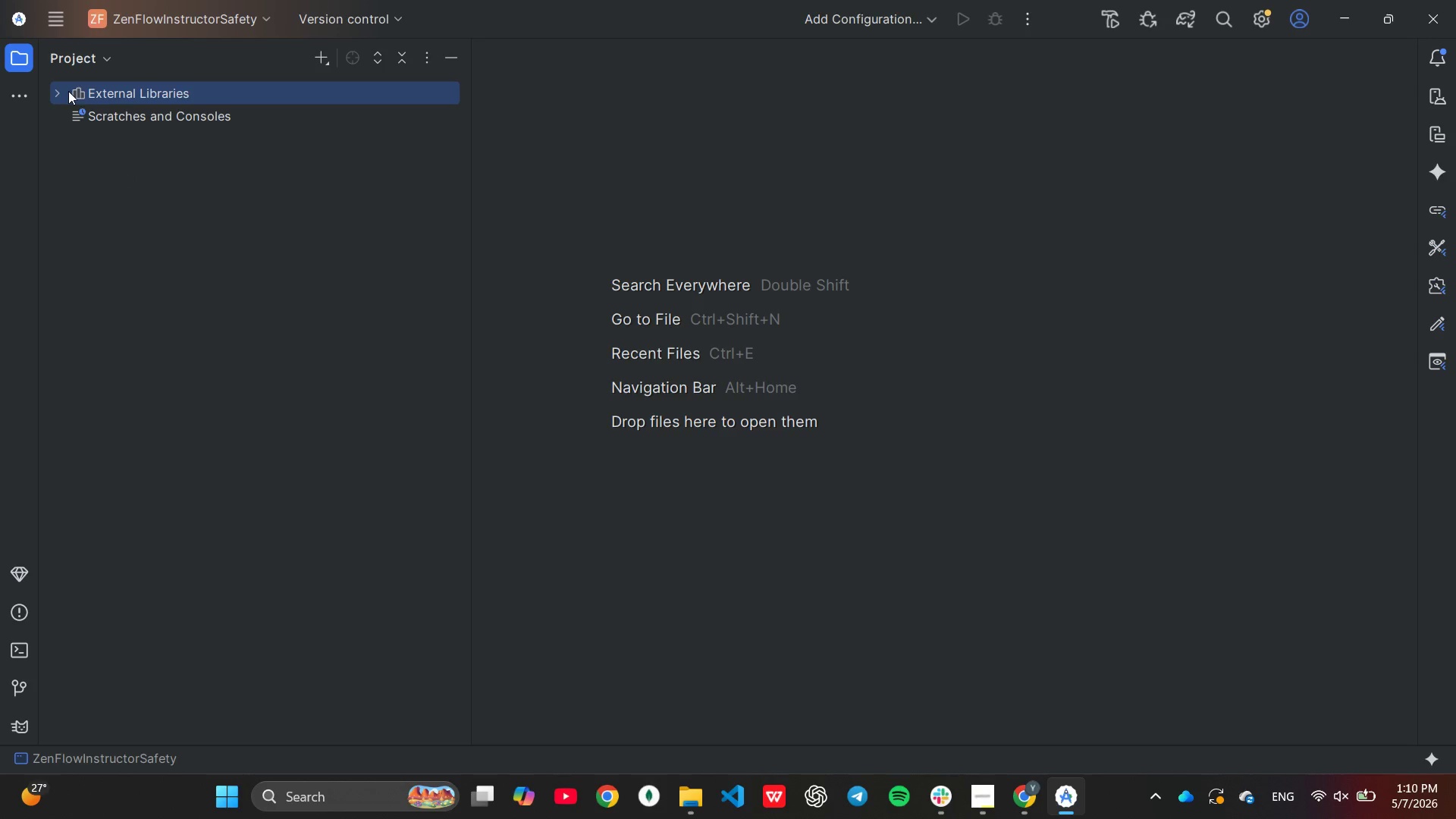 
left_click([52, 92])
 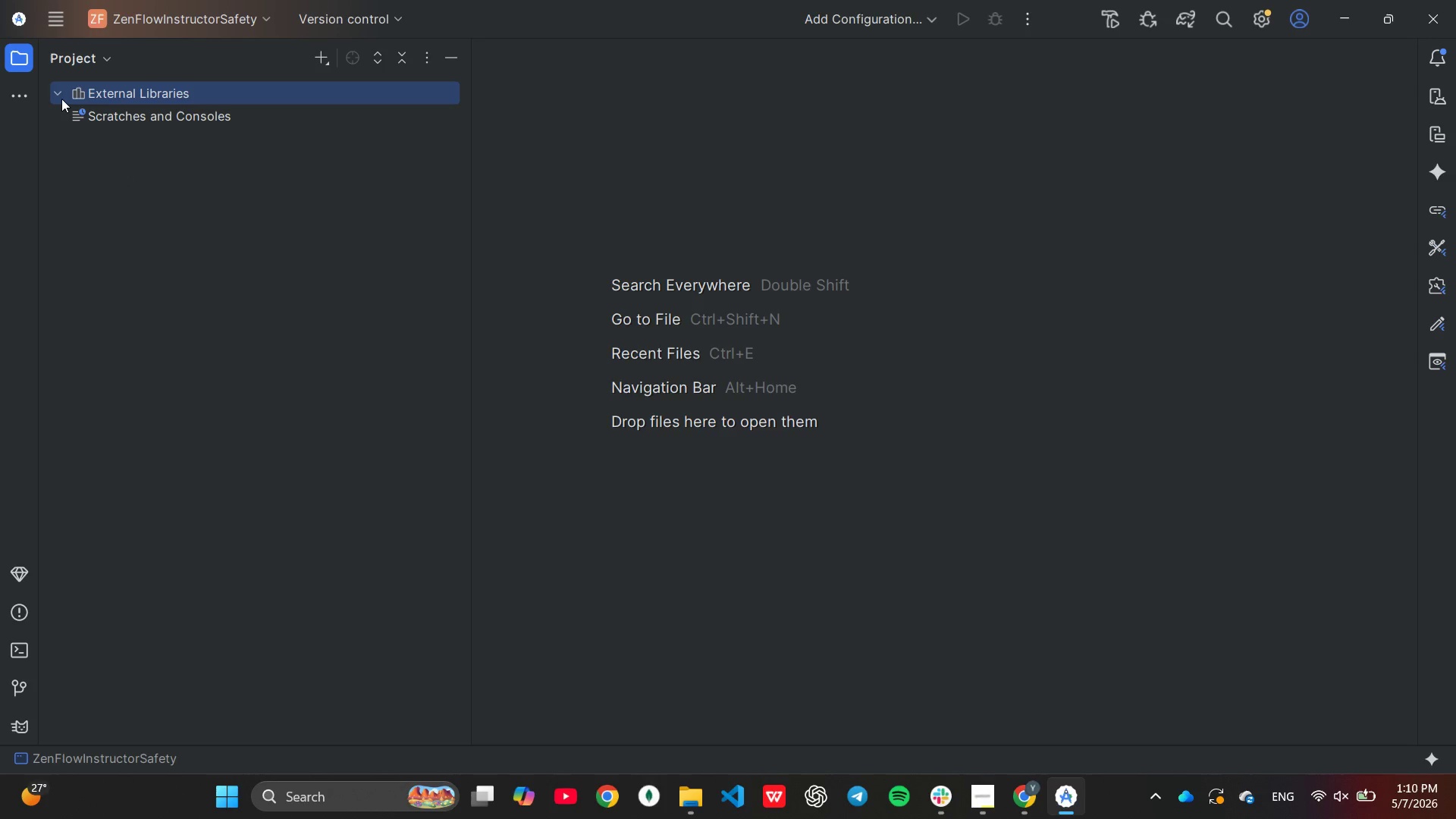 
left_click([61, 99])
 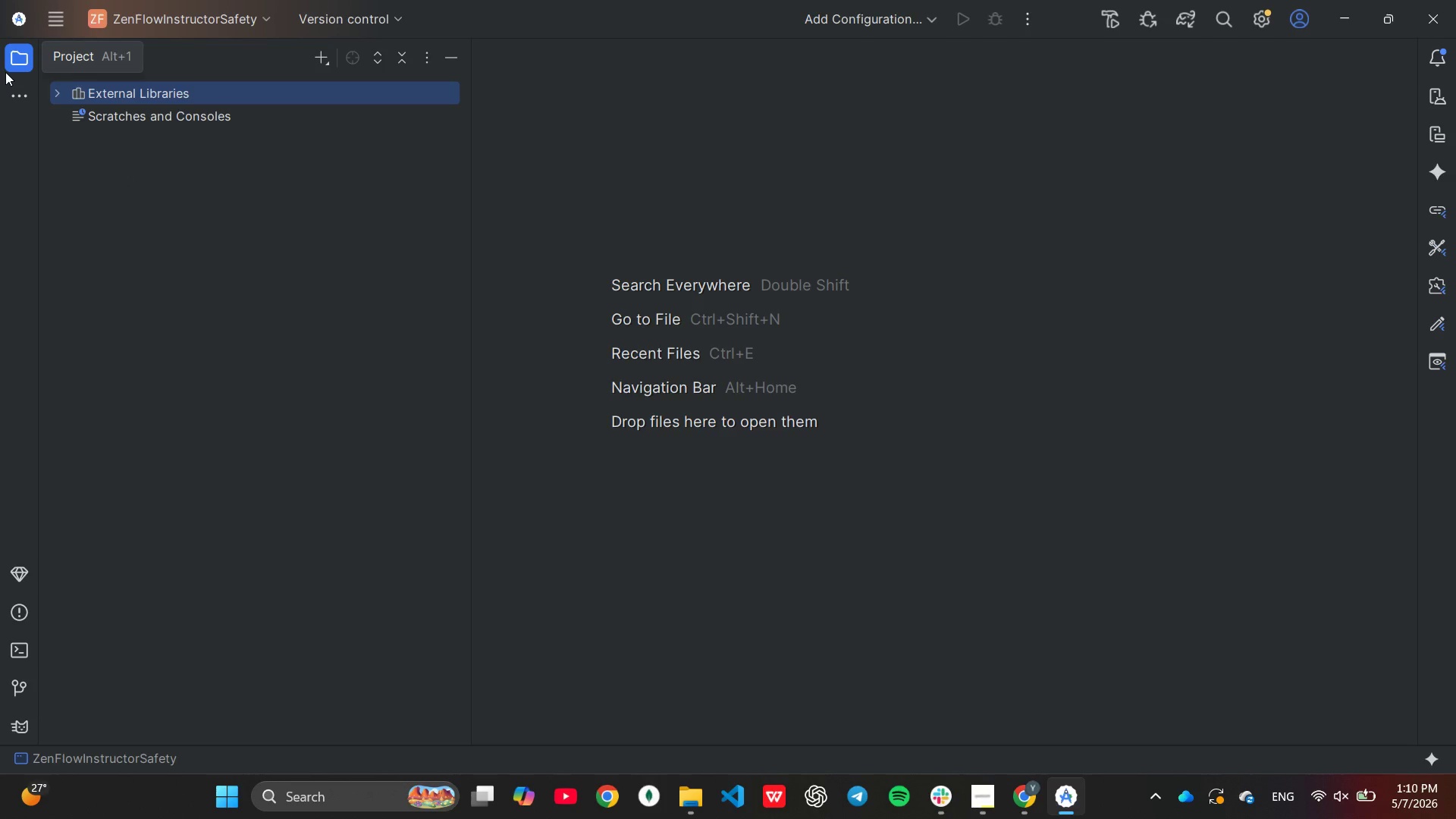 
left_click([8, 58])
 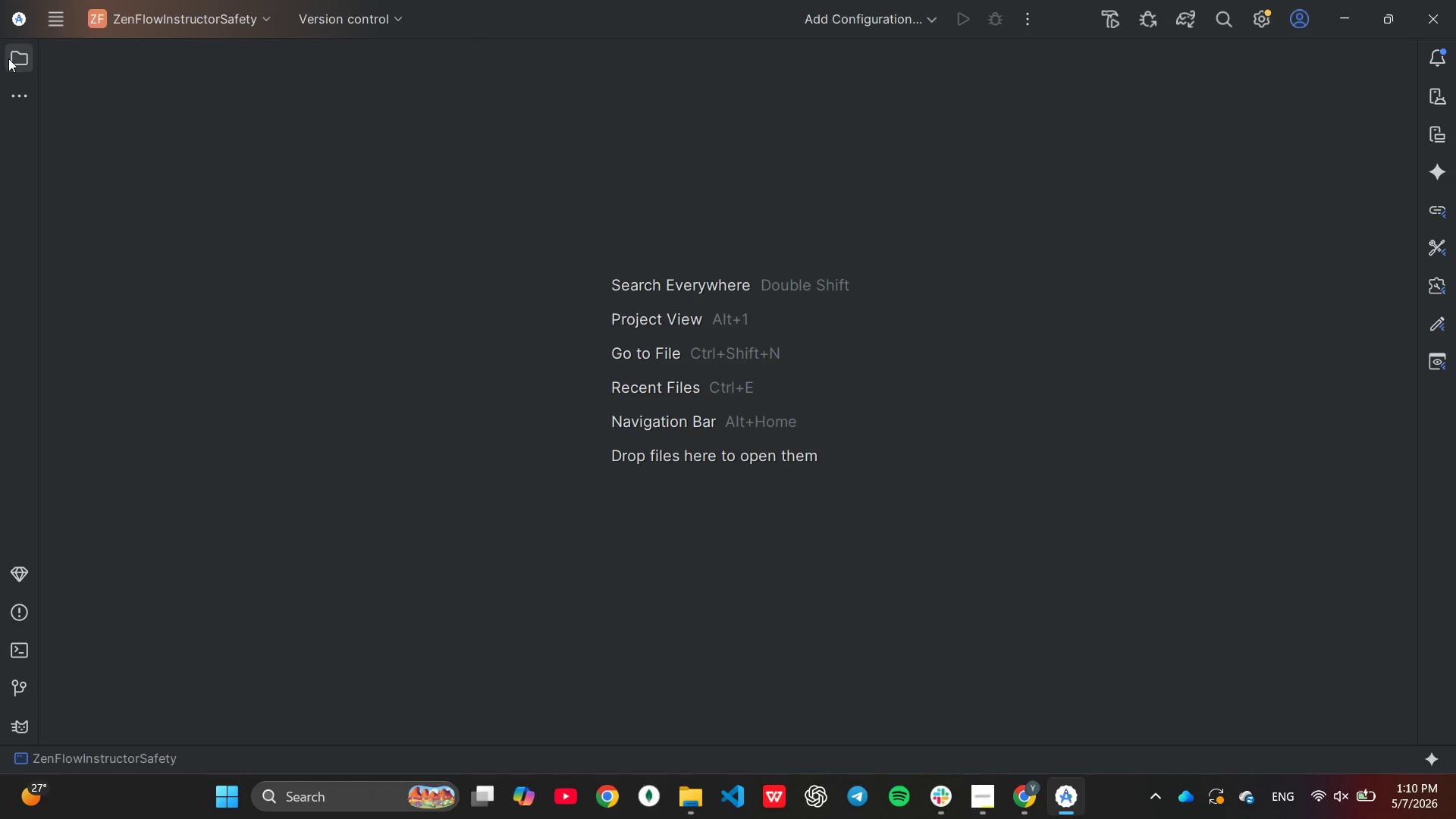 
left_click([8, 58])
 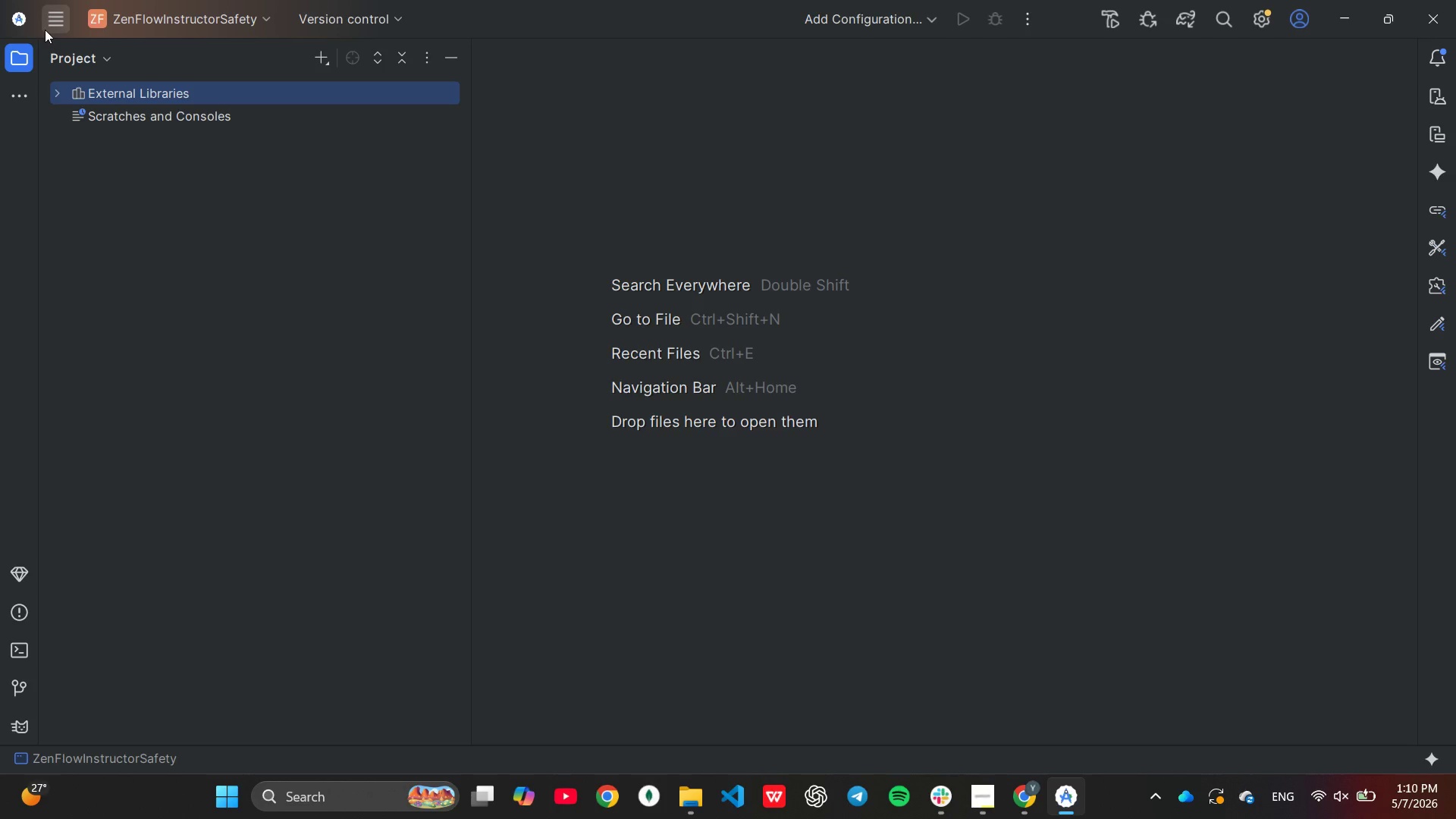 
left_click([45, 30])
 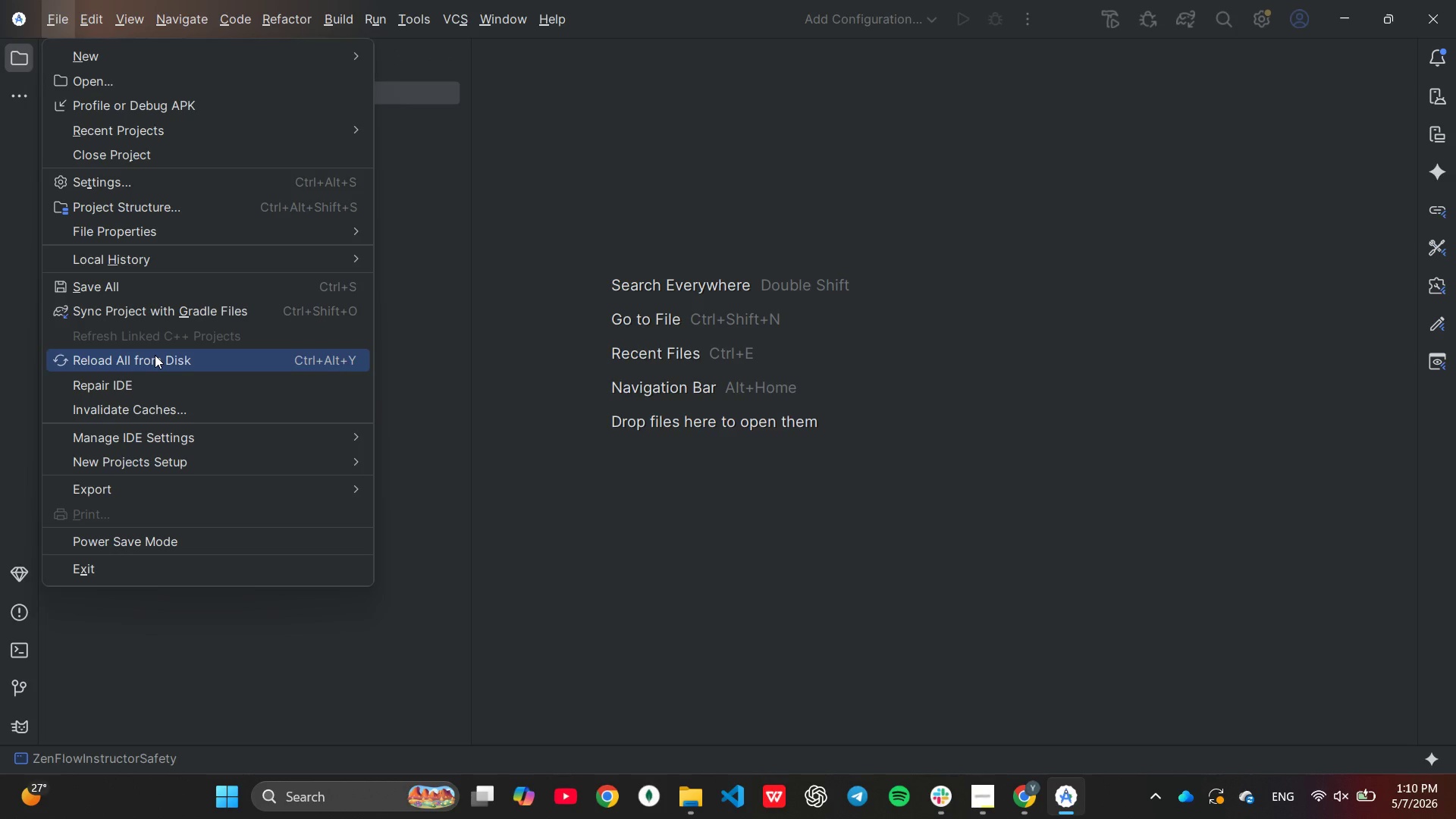 
wait(8.86)
 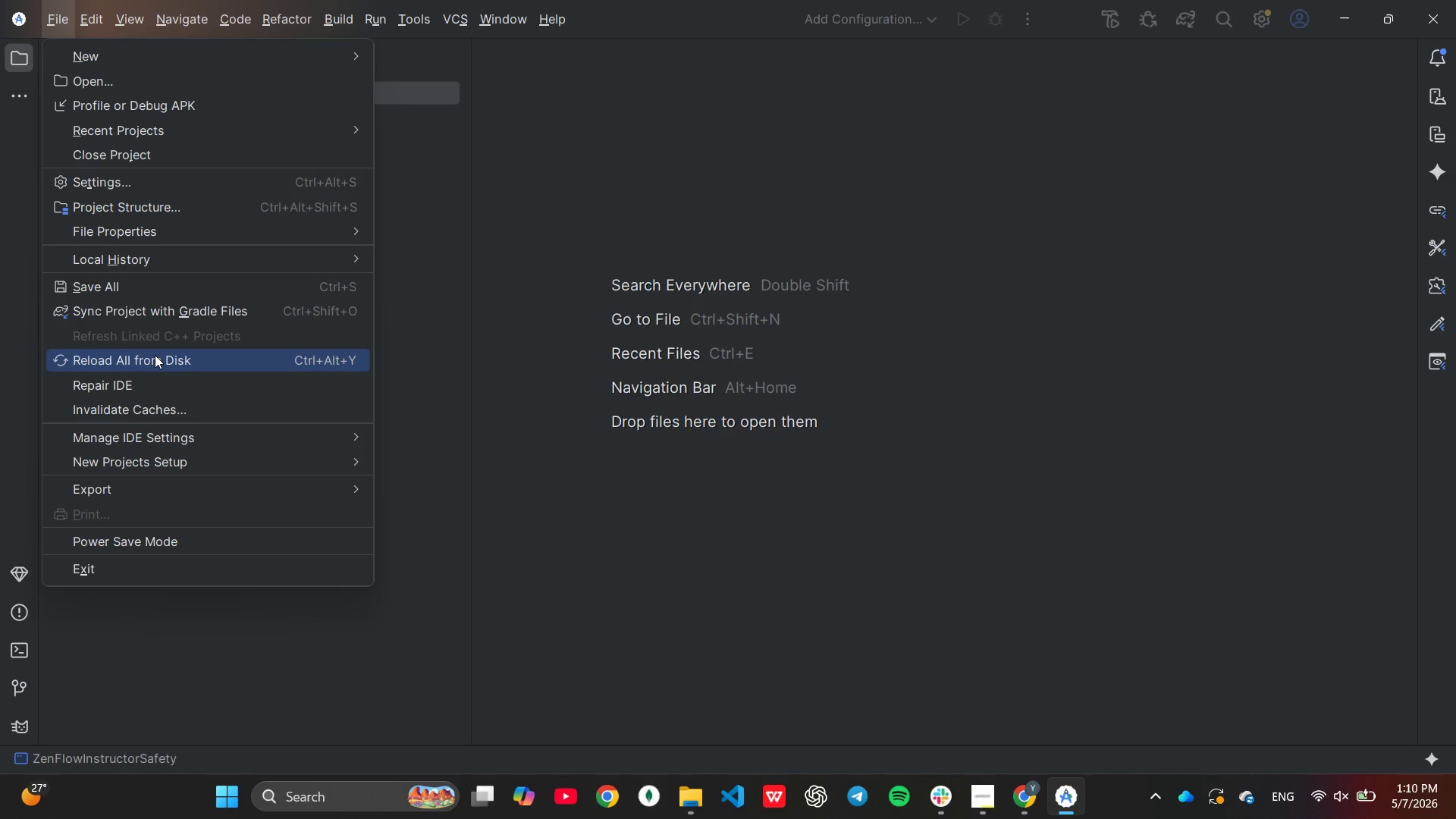 
left_click([166, 406])
 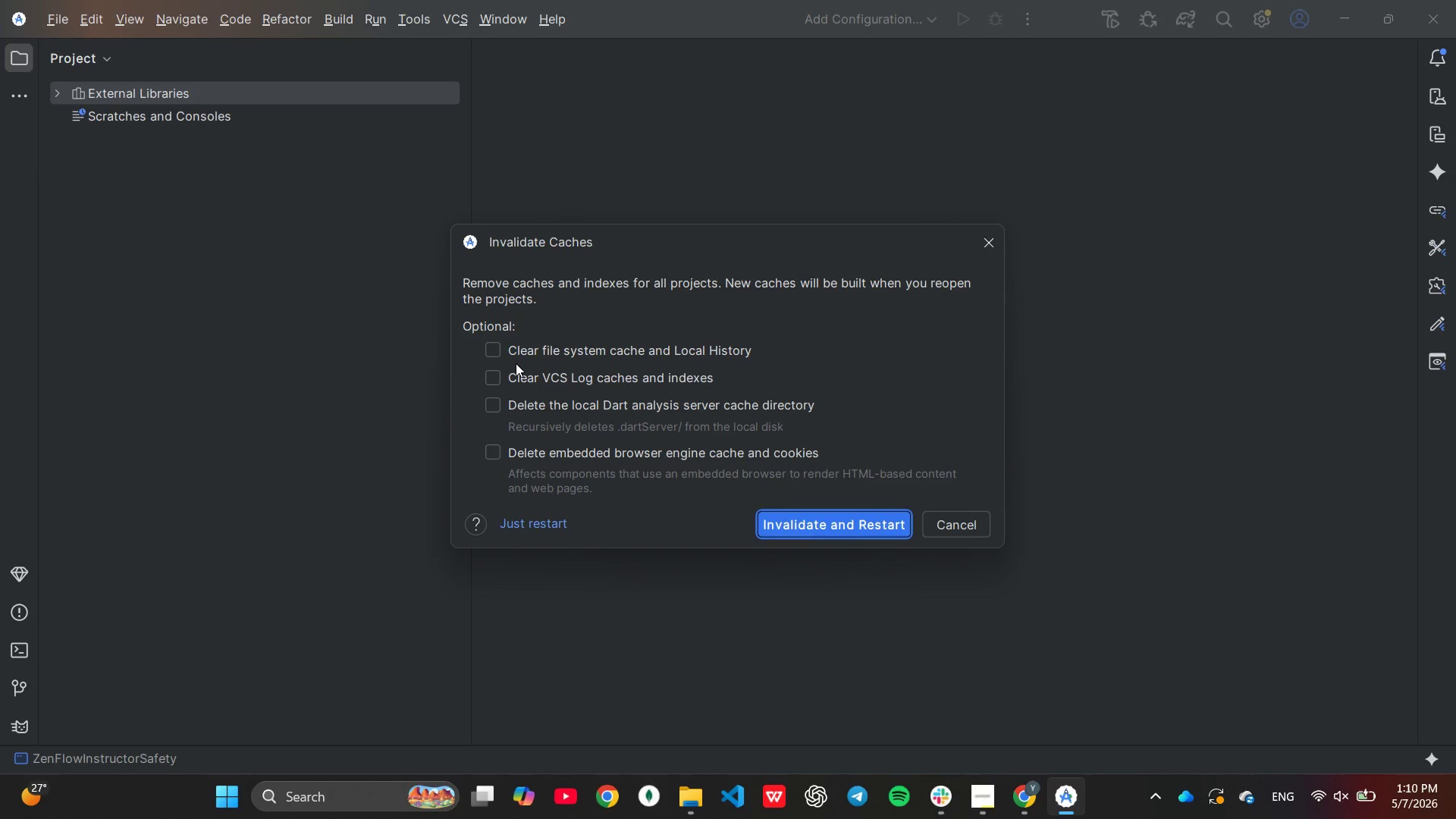 
left_click([513, 350])
 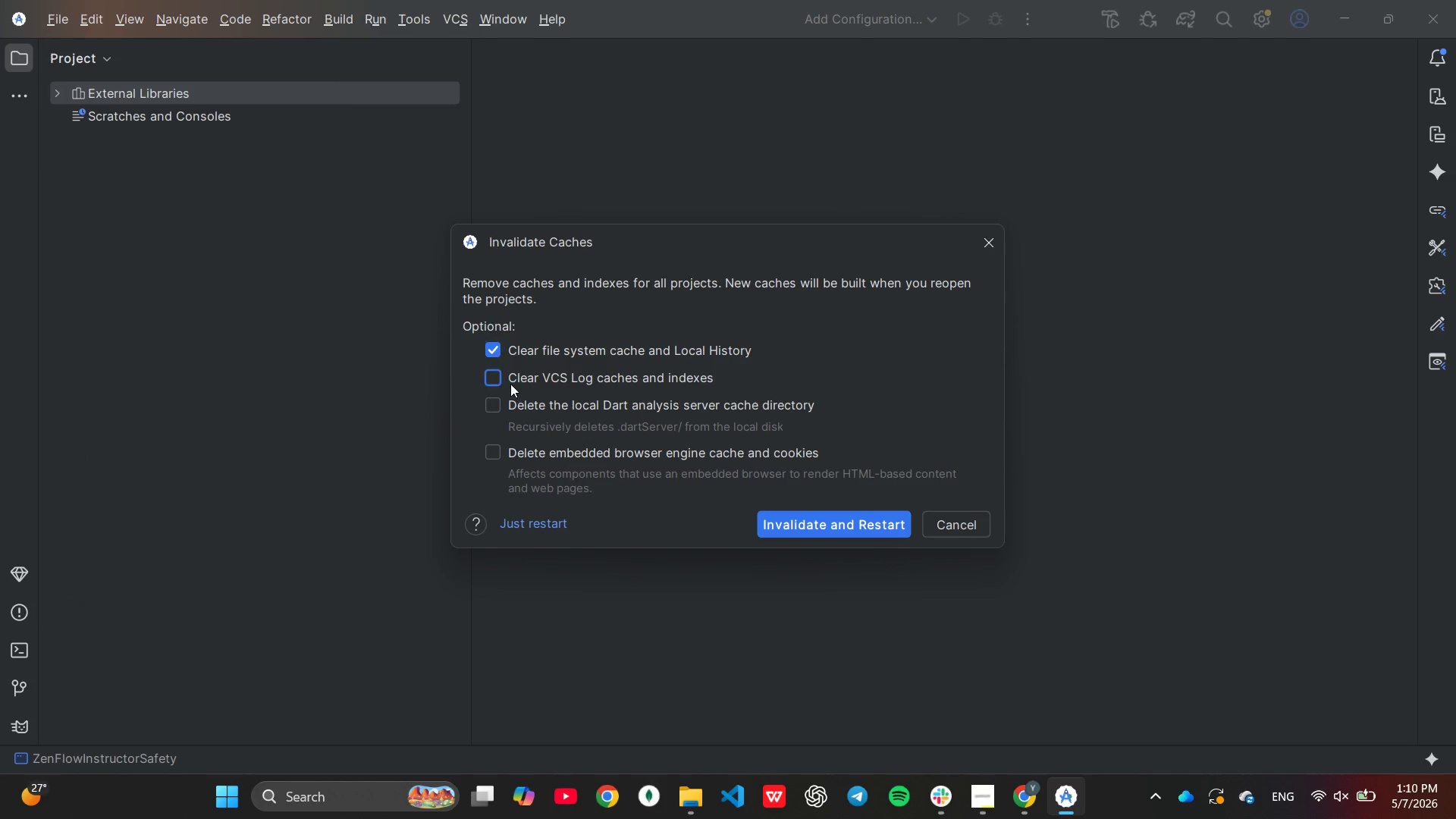 
left_click([510, 384])
 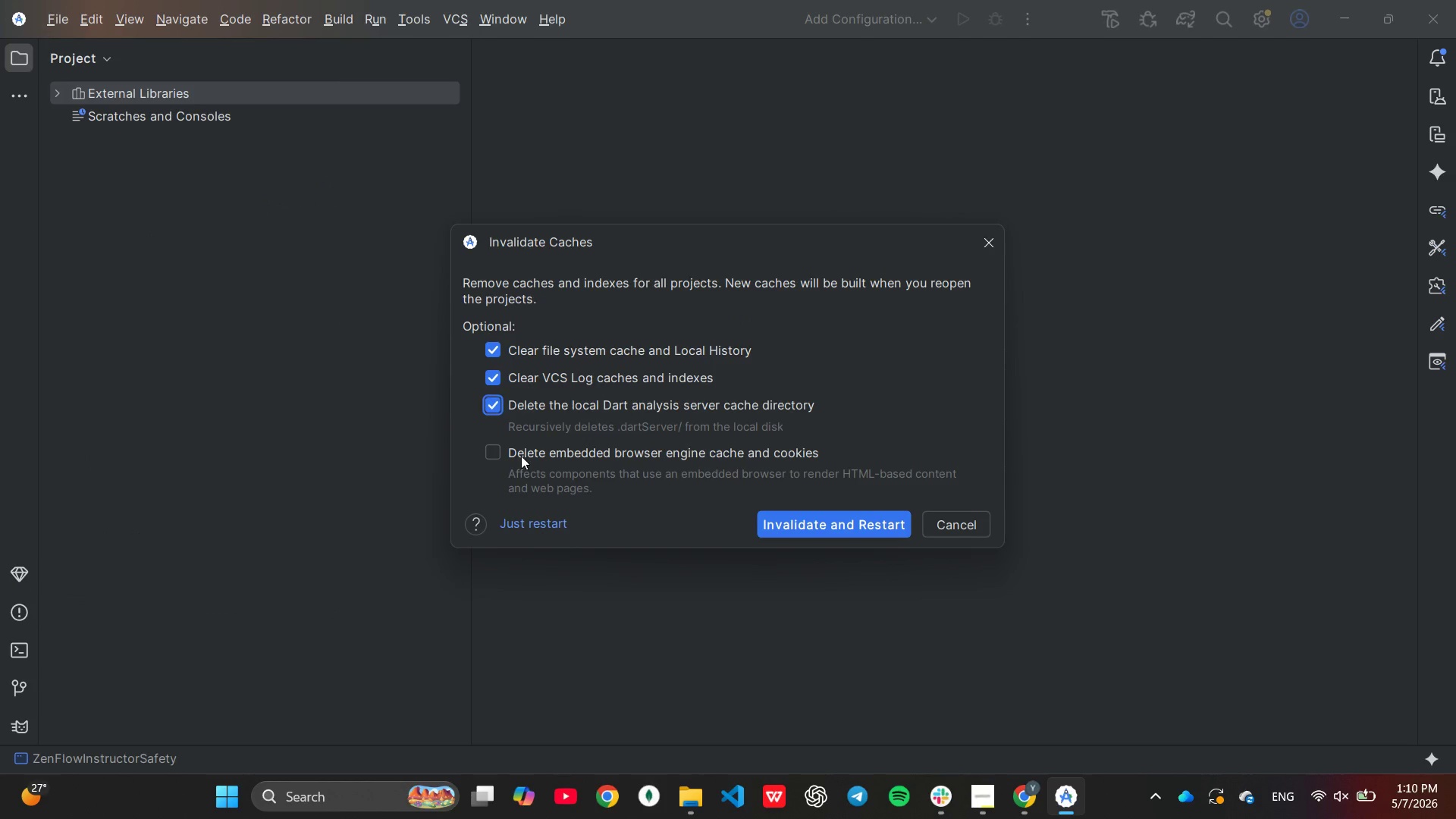 
double_click([522, 460])
 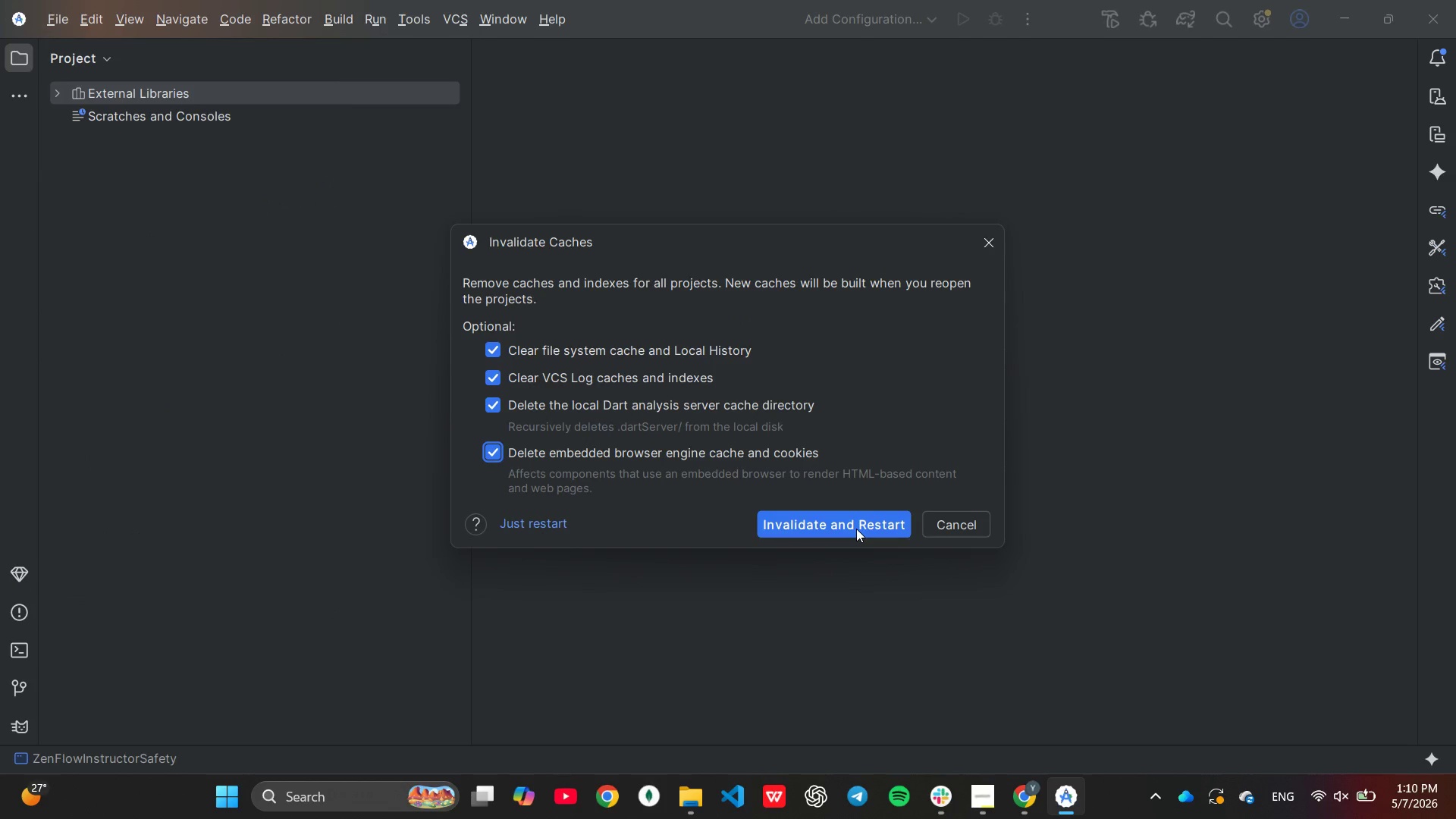 
left_click([856, 529])
 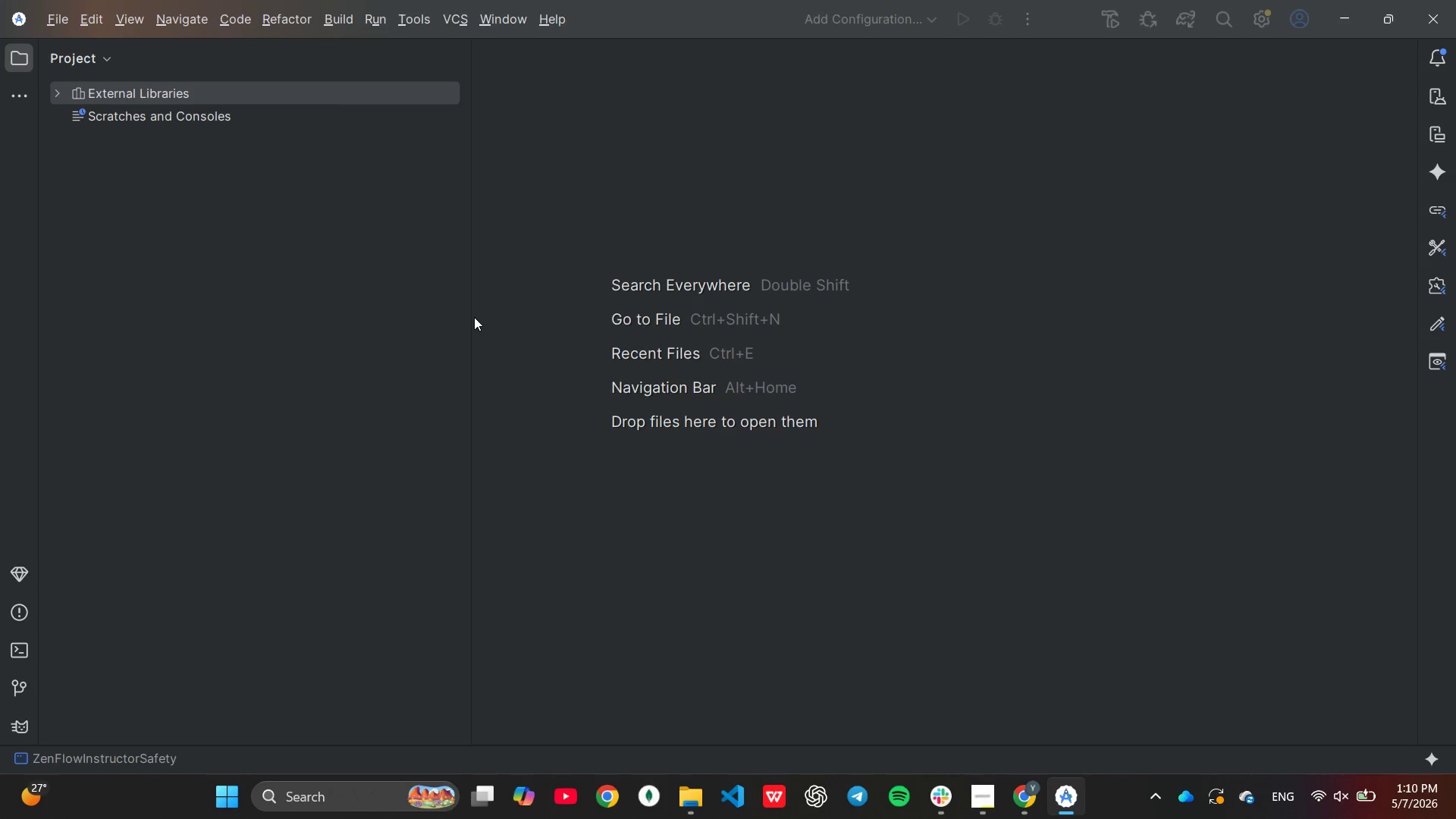 
wait(8.23)
 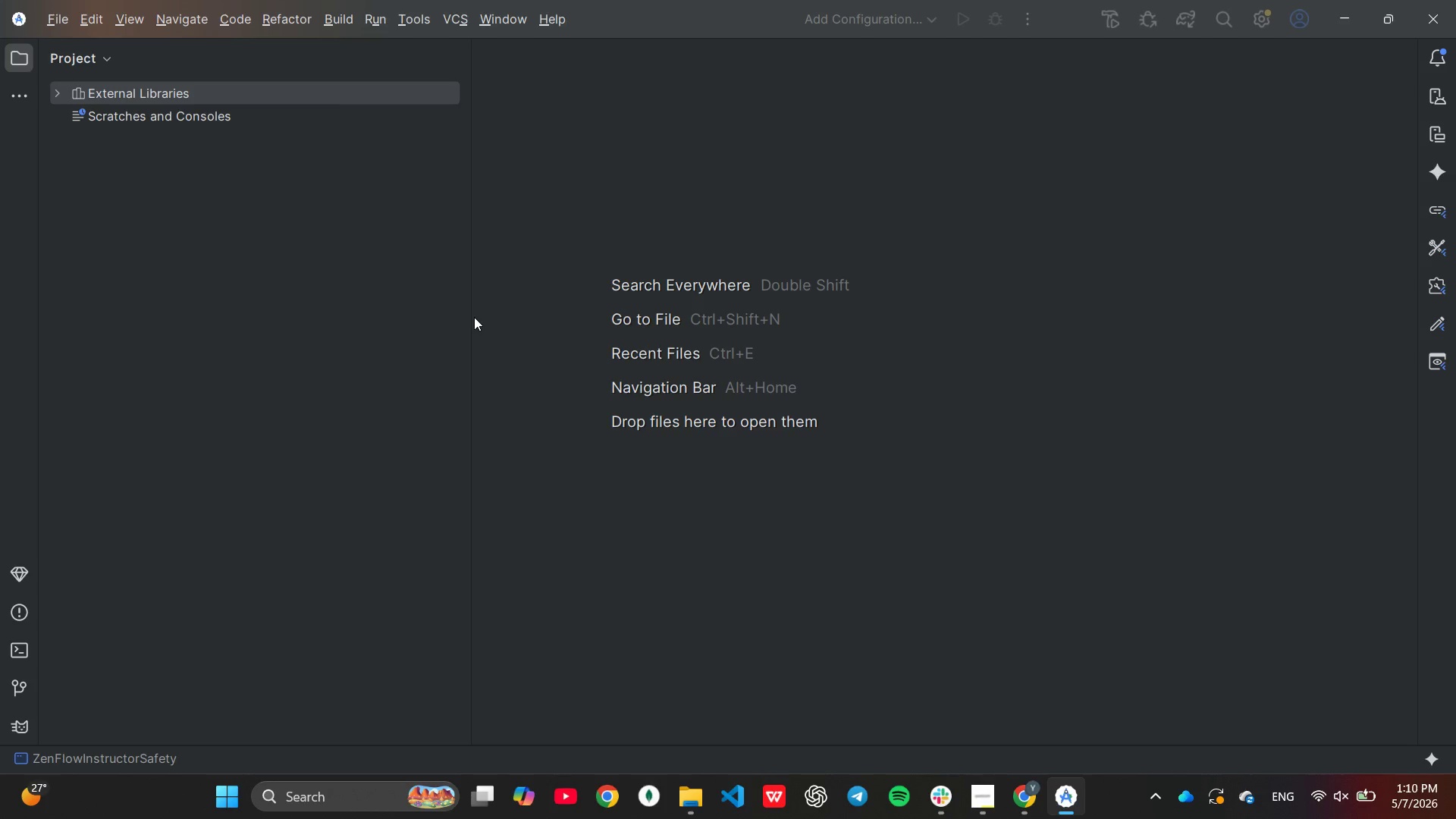 
scroll: coordinate [707, 425], scroll_direction: down, amount: 3.0
 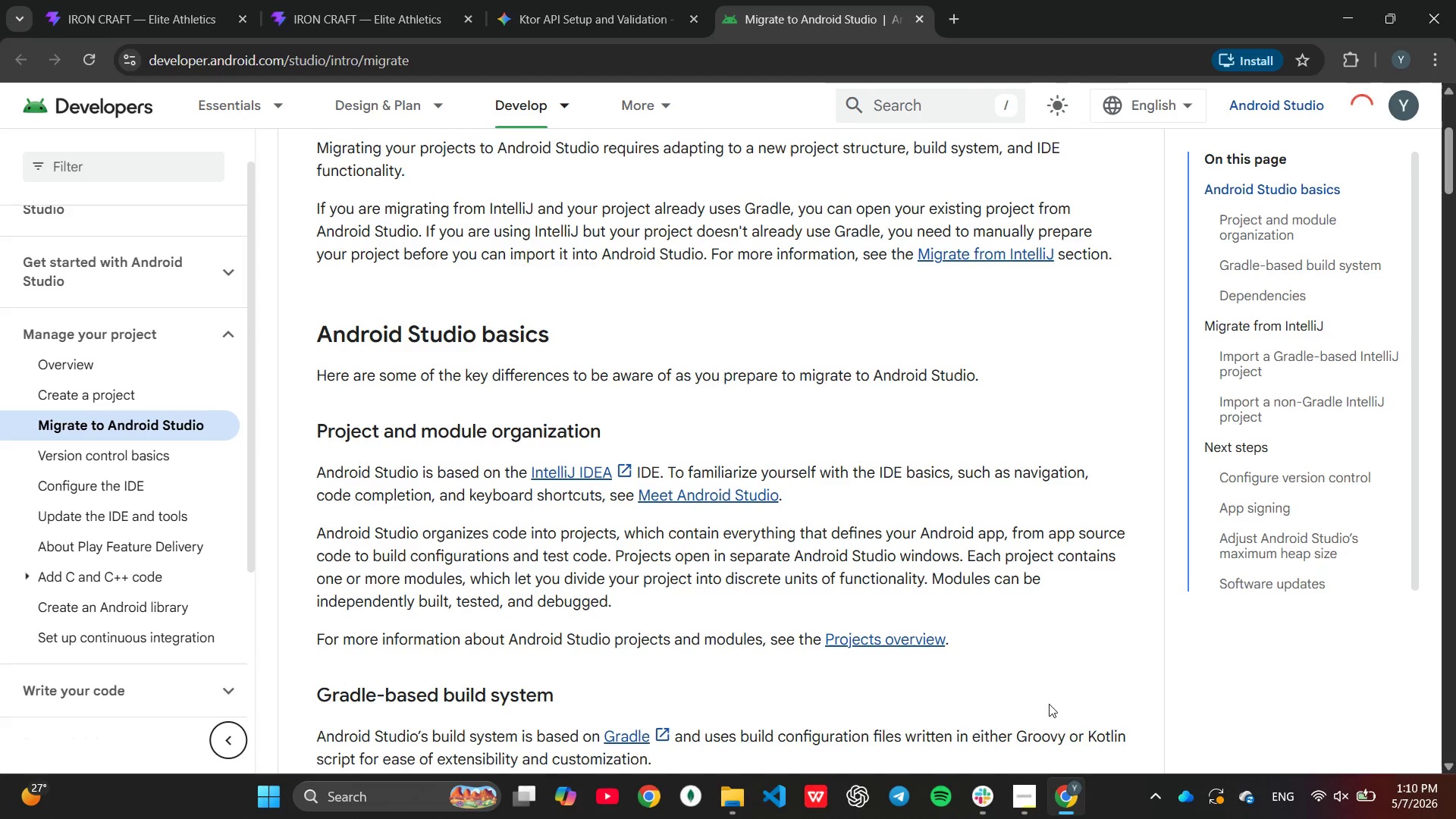 
left_click([1030, 787])